 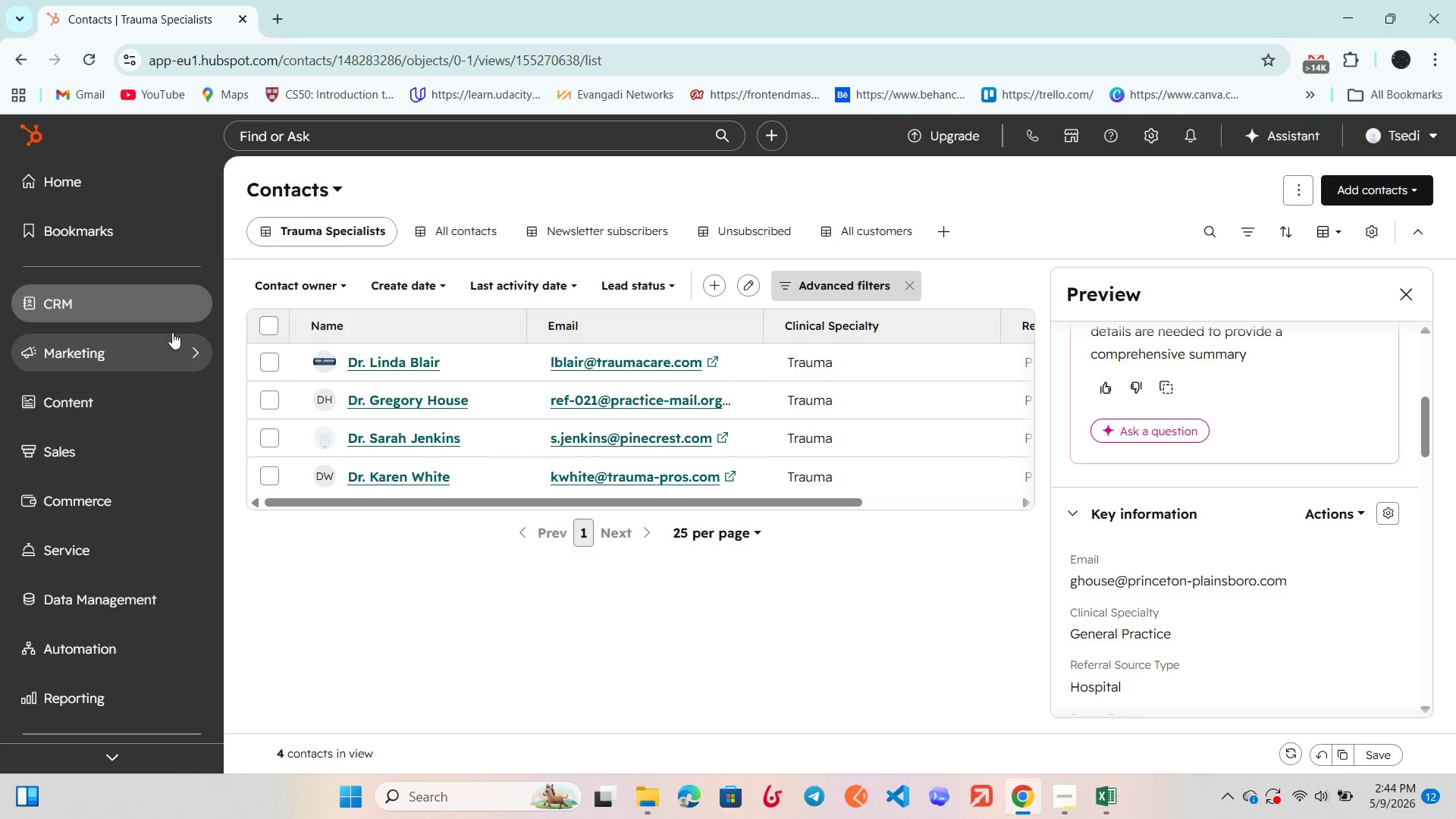 
left_click([1153, 141])
 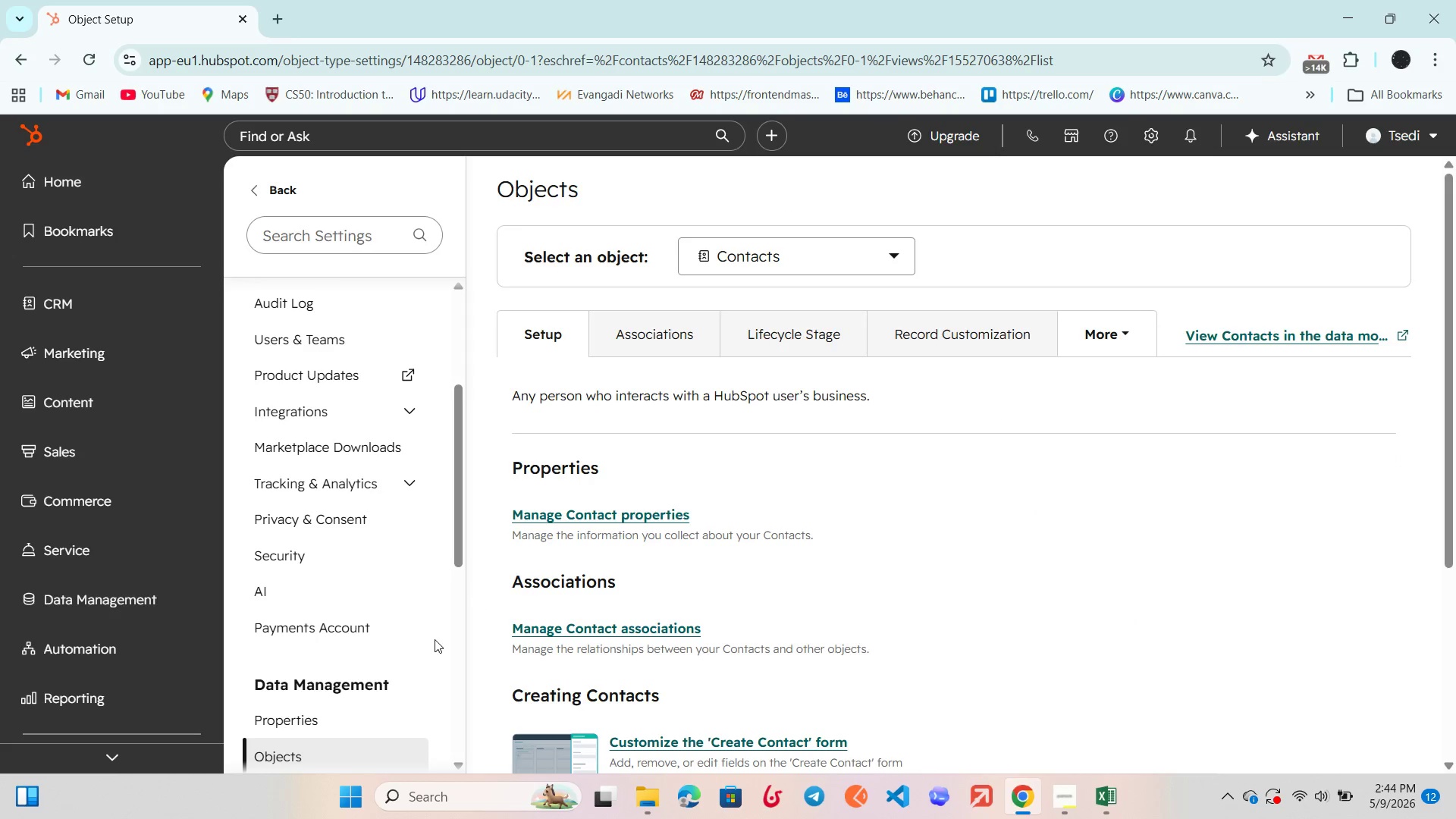 
left_click([341, 709])
 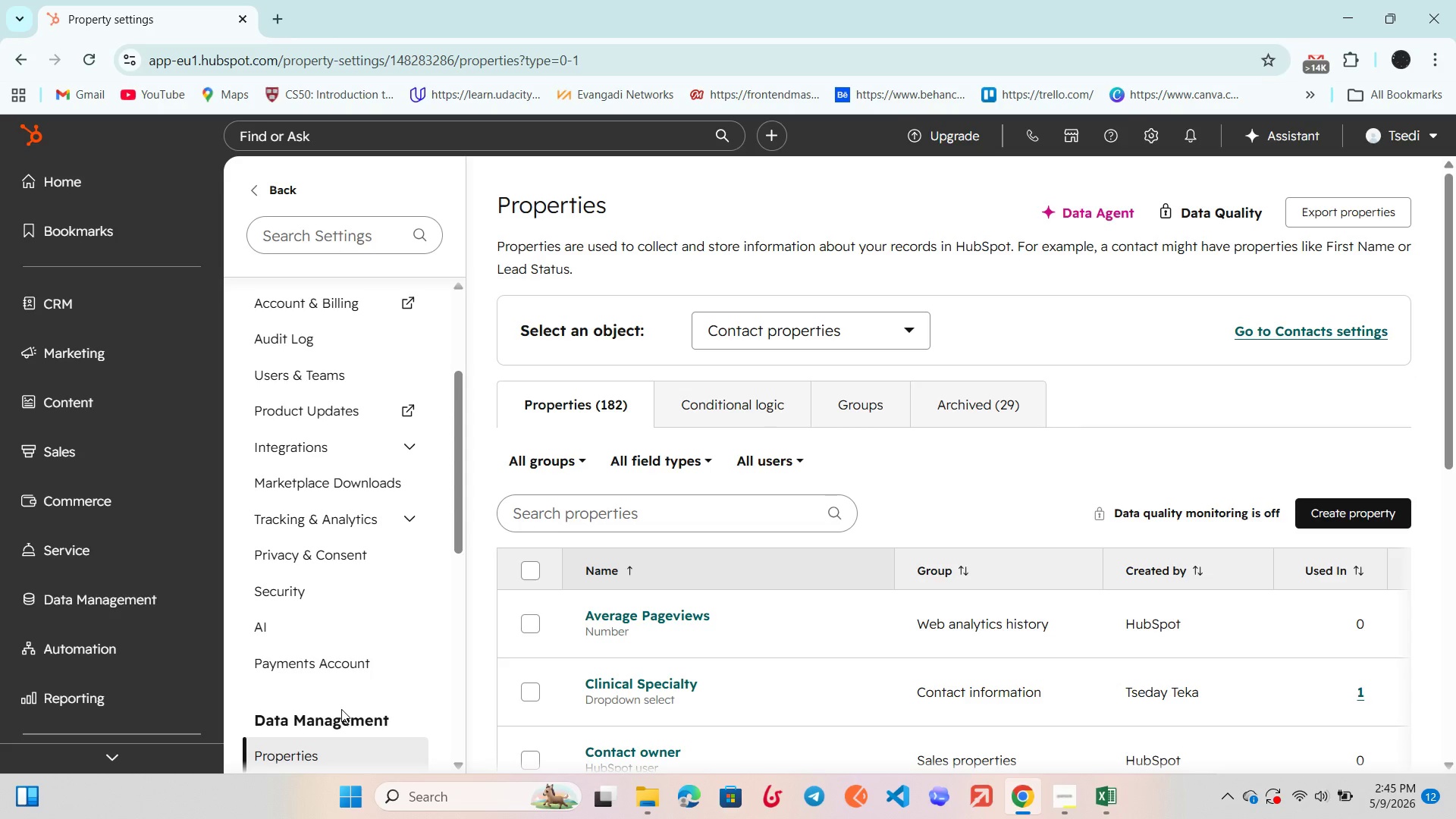 
wait(53.95)
 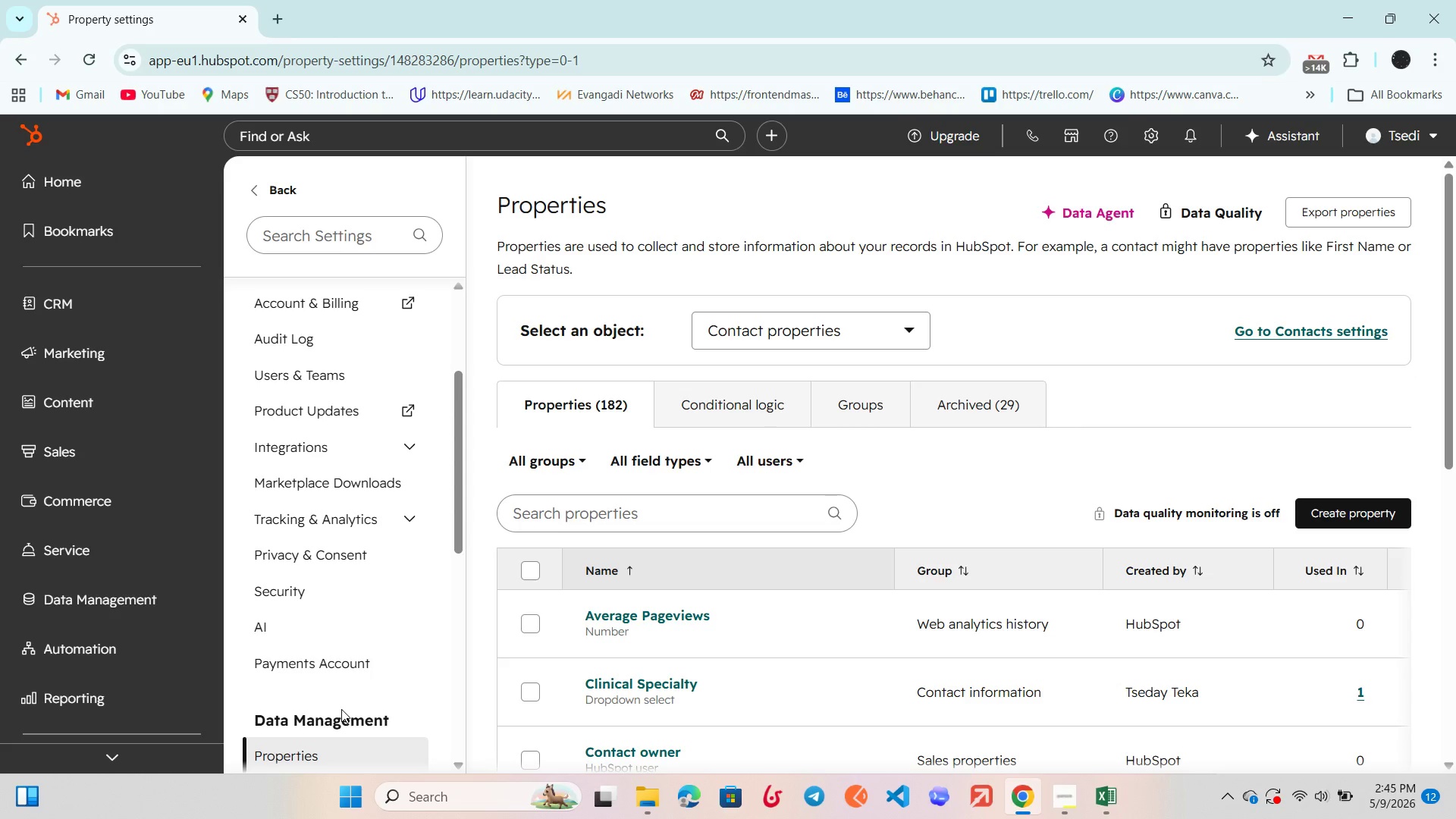 
scroll: coordinate [661, 595], scroll_direction: down, amount: 1.0
 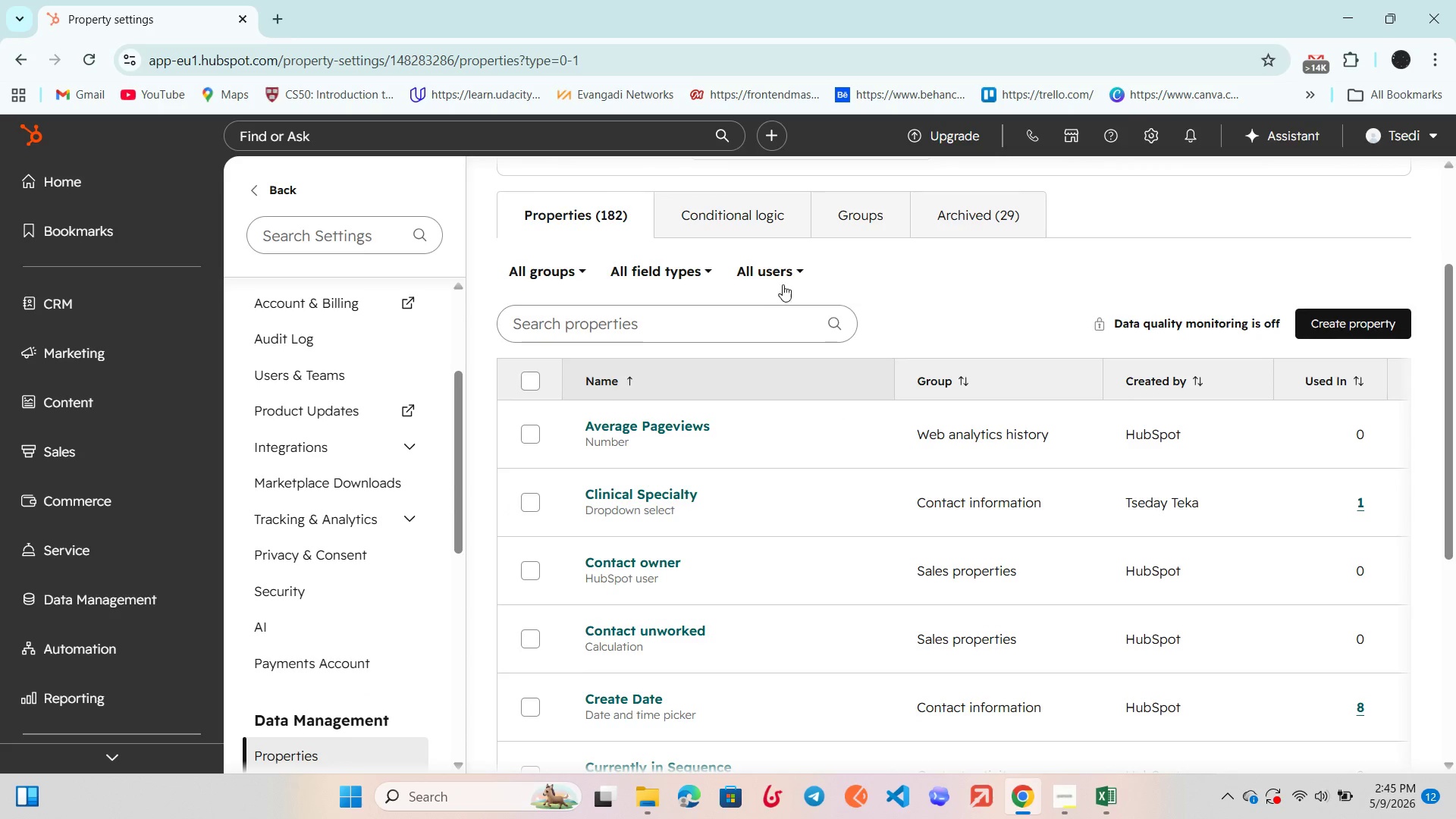 
left_click([774, 269])
 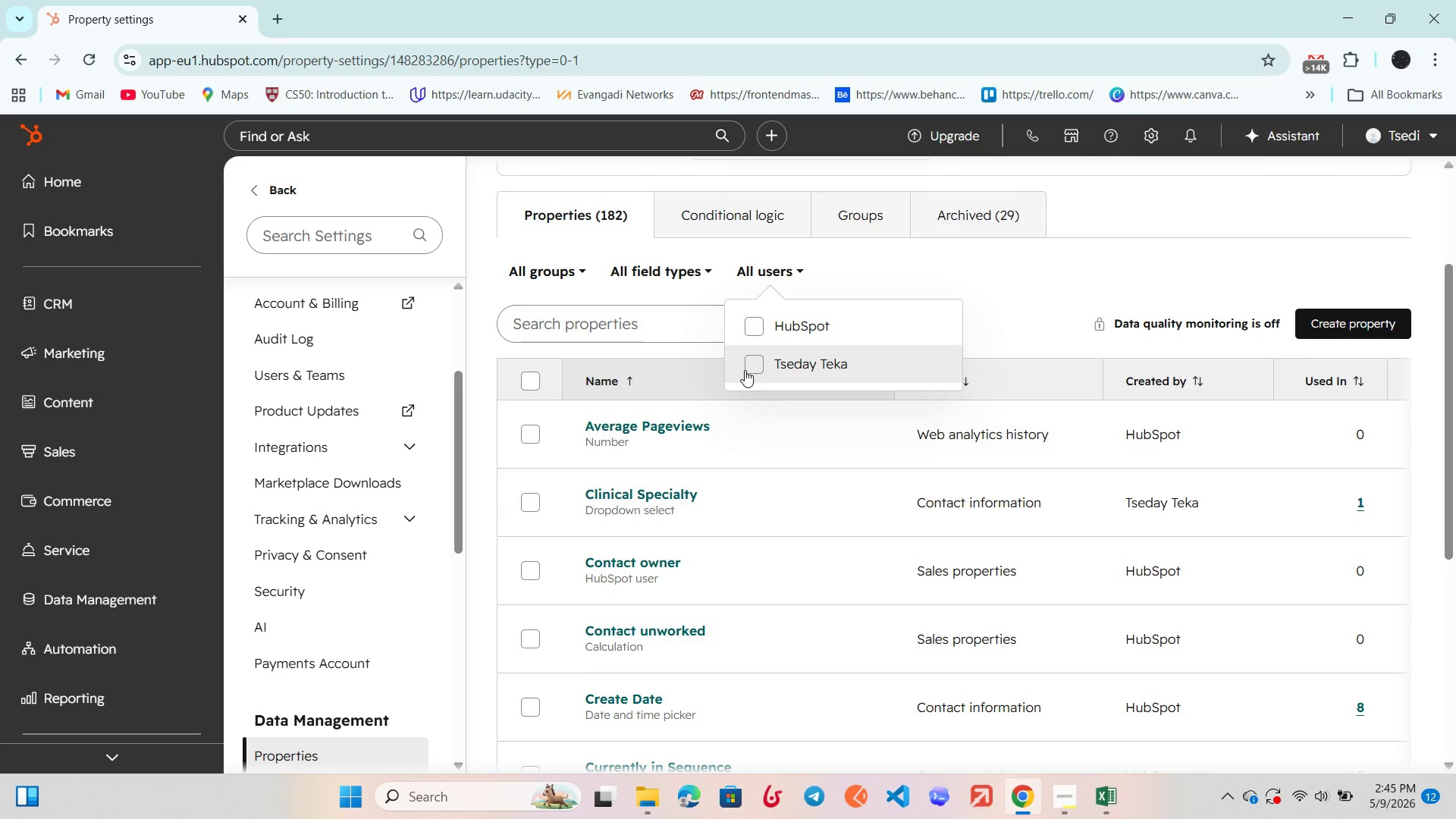 
left_click([744, 369])
 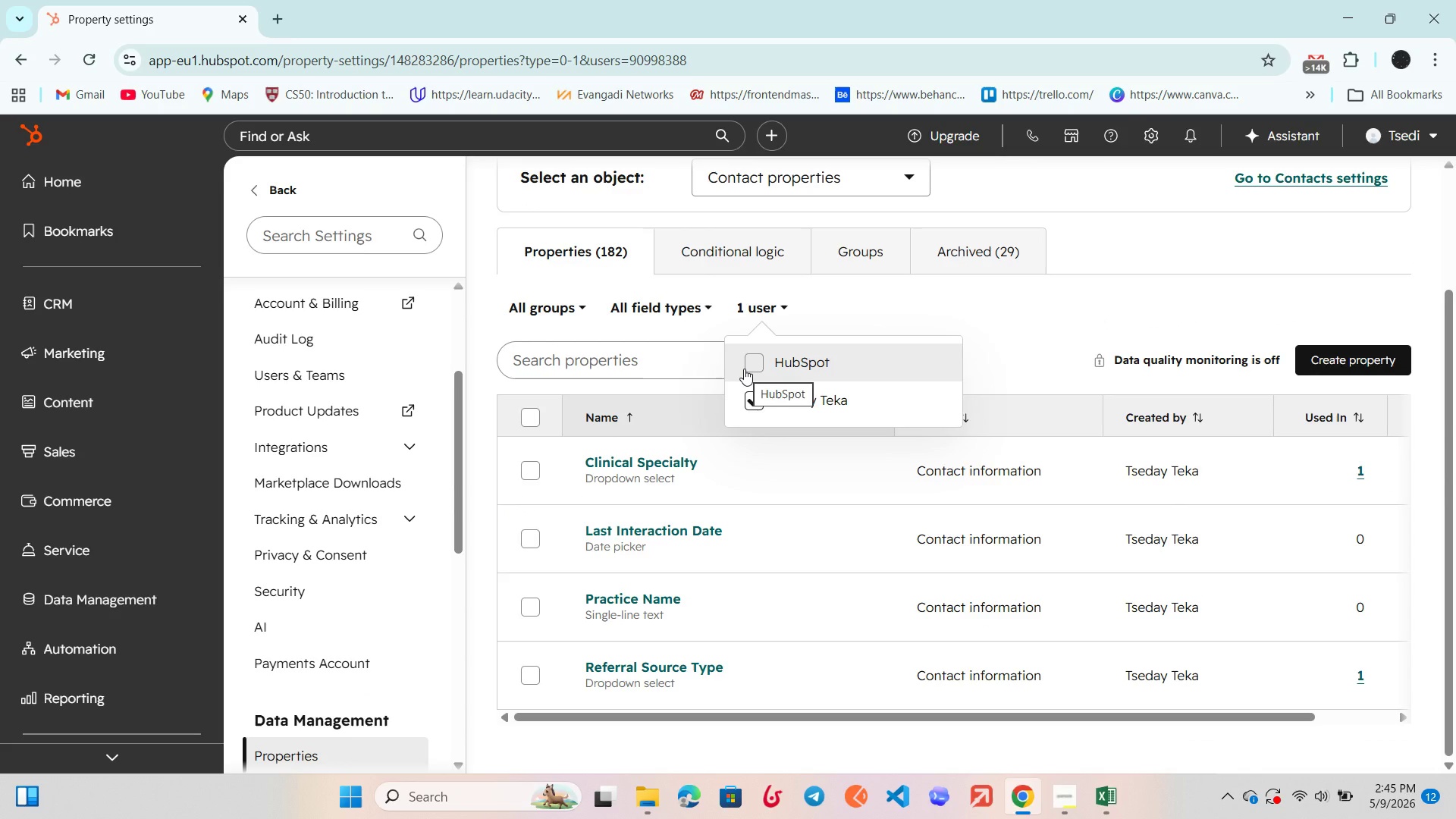 
wait(12.67)
 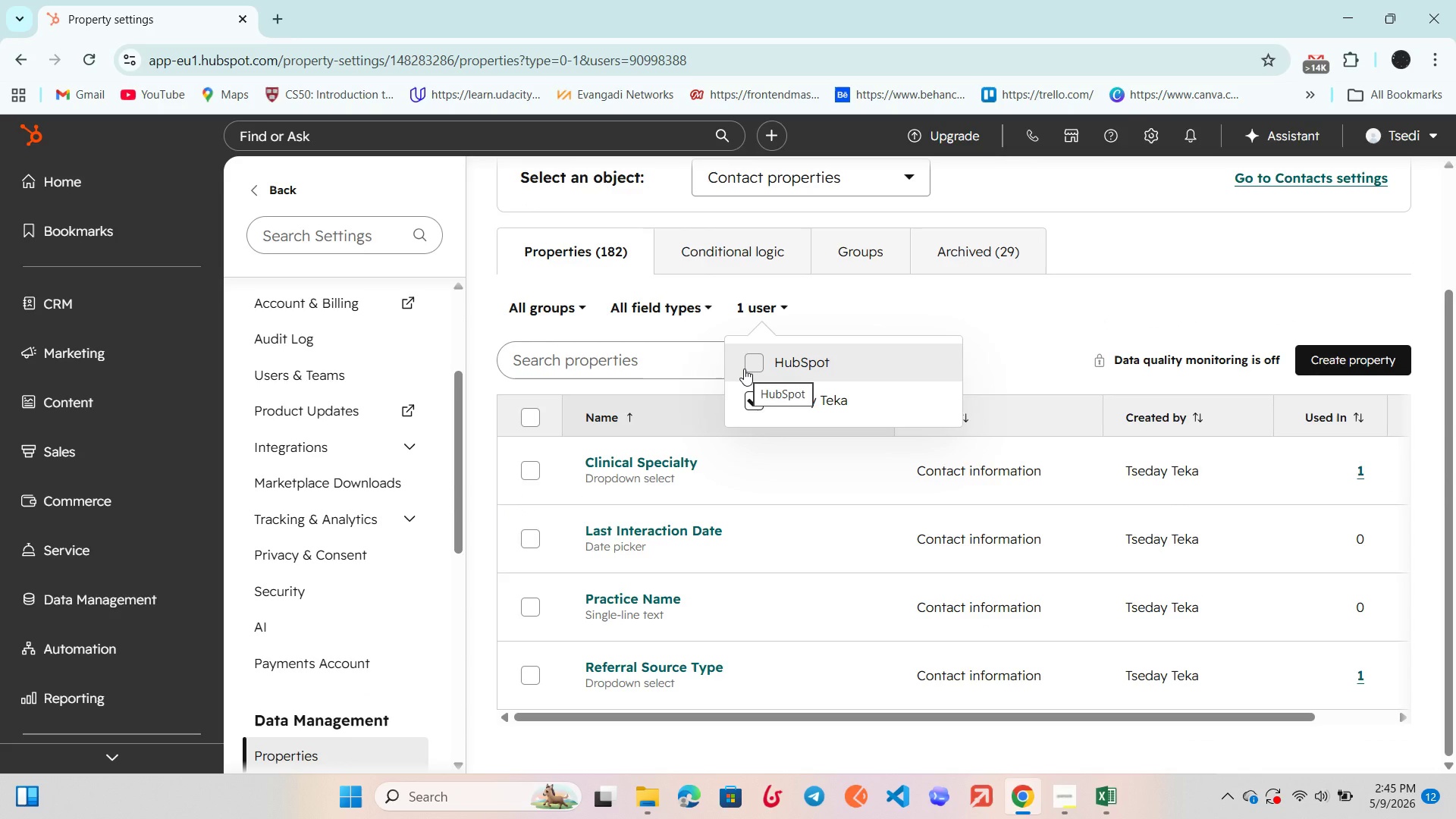 
left_click([979, 318])
 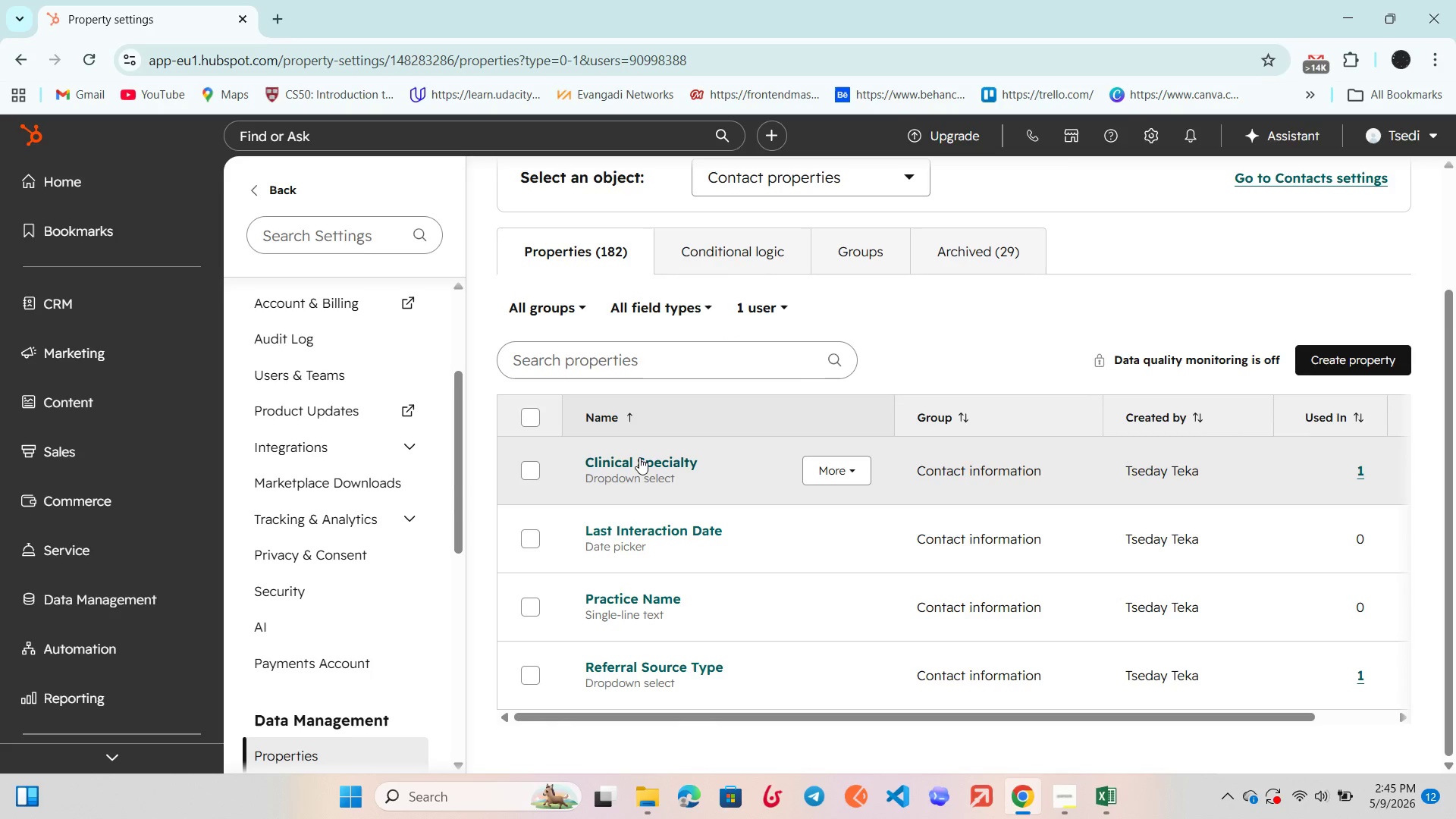 
left_click([639, 459])
 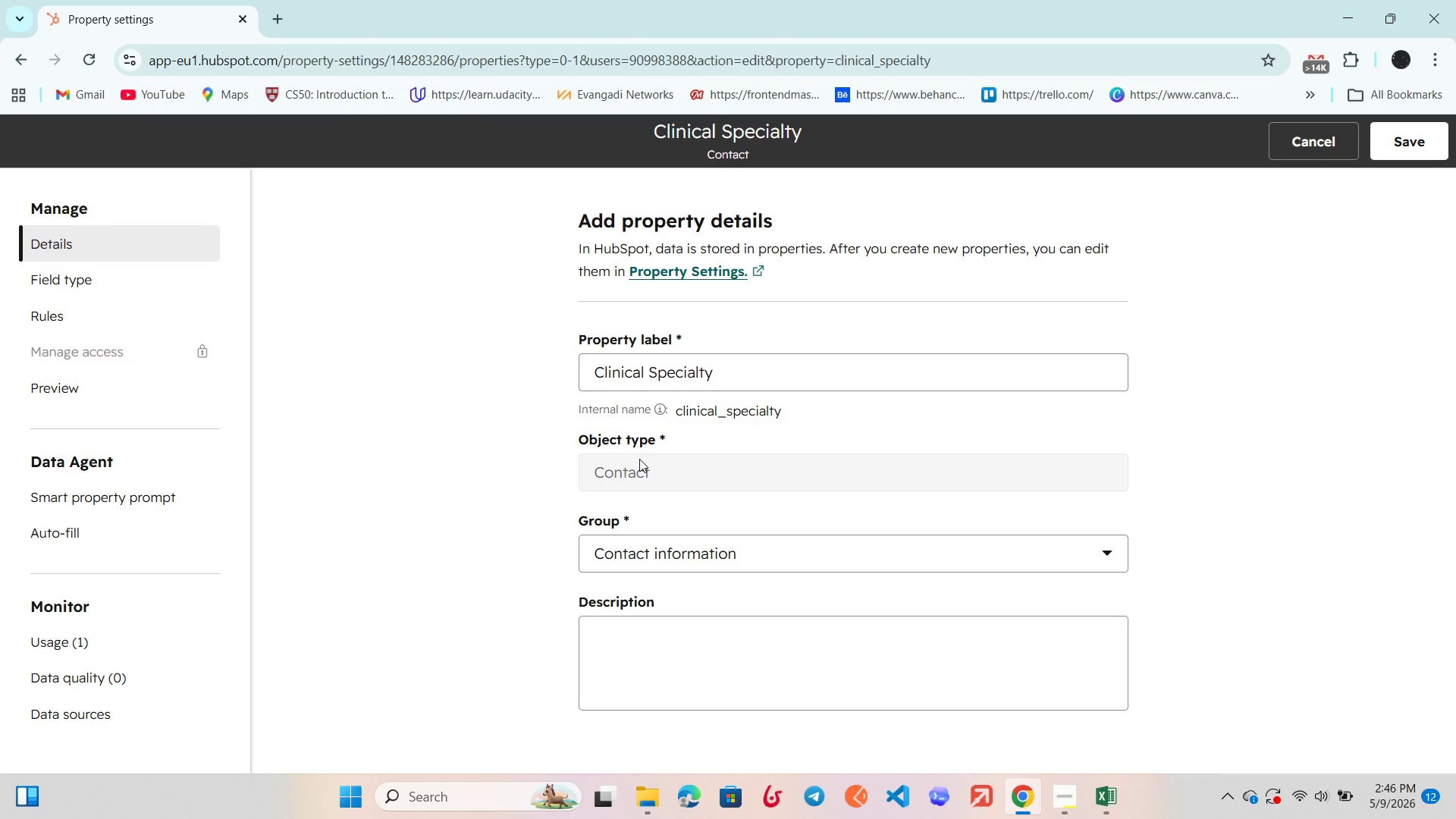 
wait(36.7)
 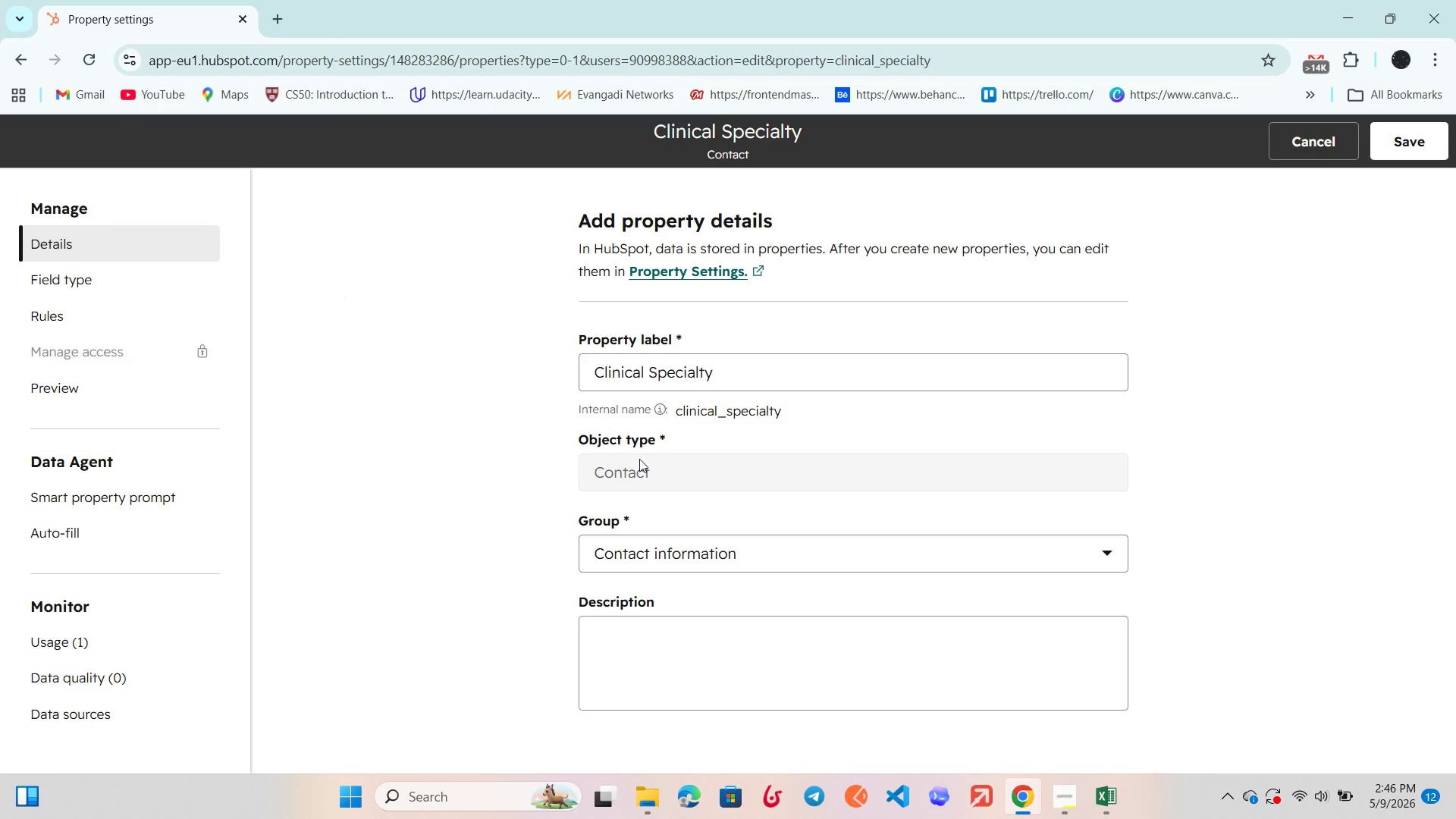 
left_click([72, 287])
 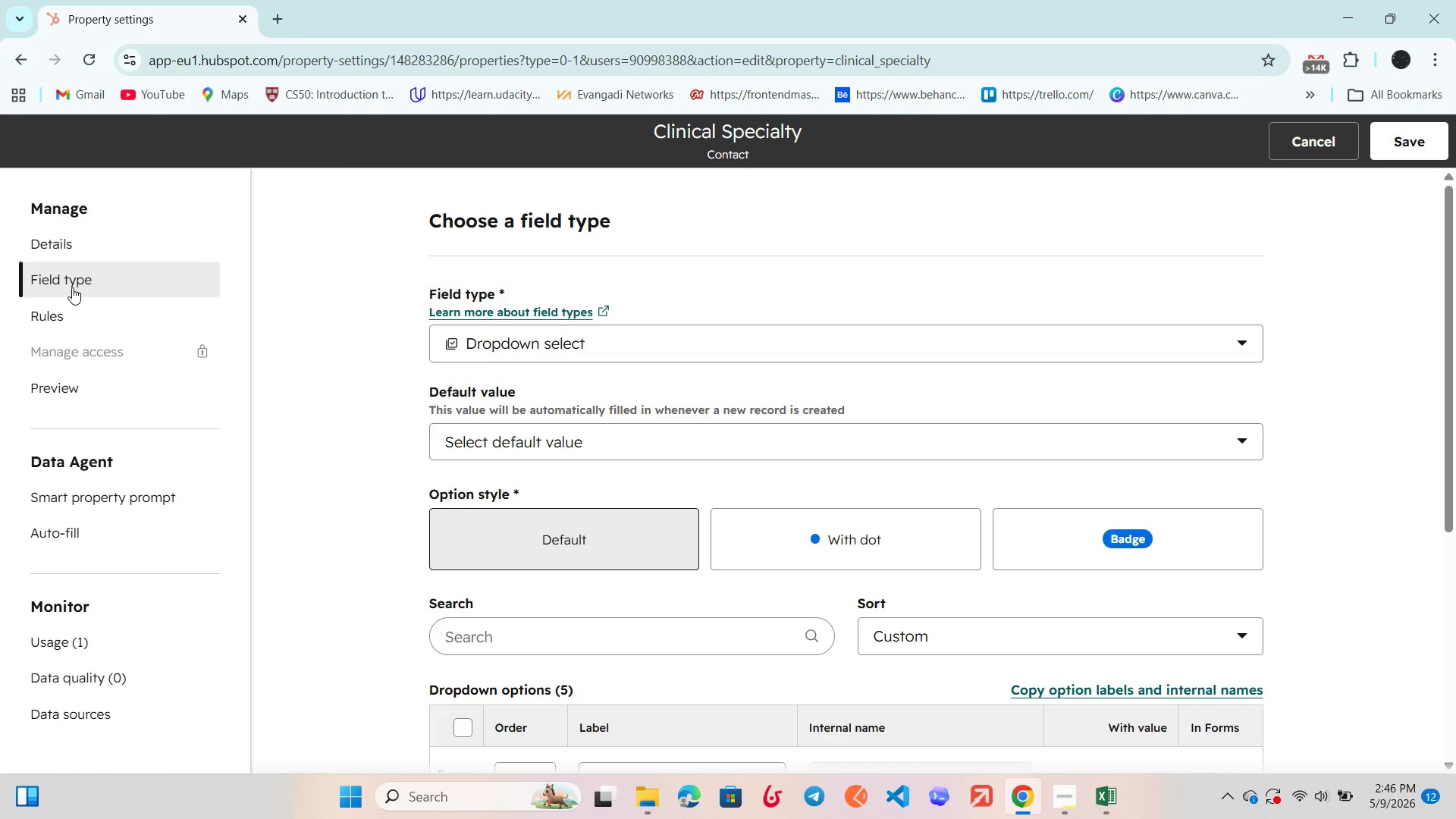 
wait(19.75)
 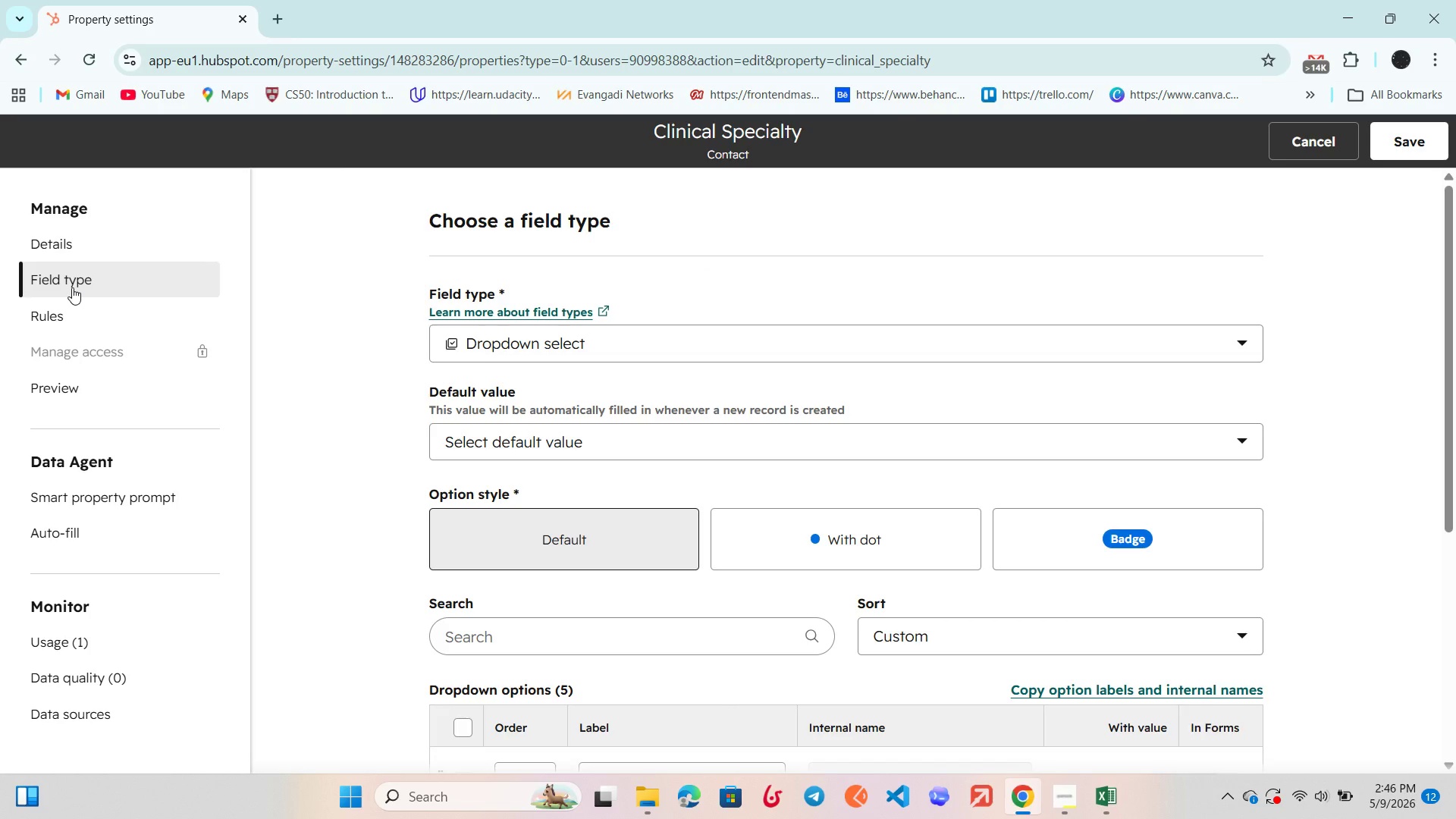 
scroll: coordinate [402, 454], scroll_direction: down, amount: 3.0
 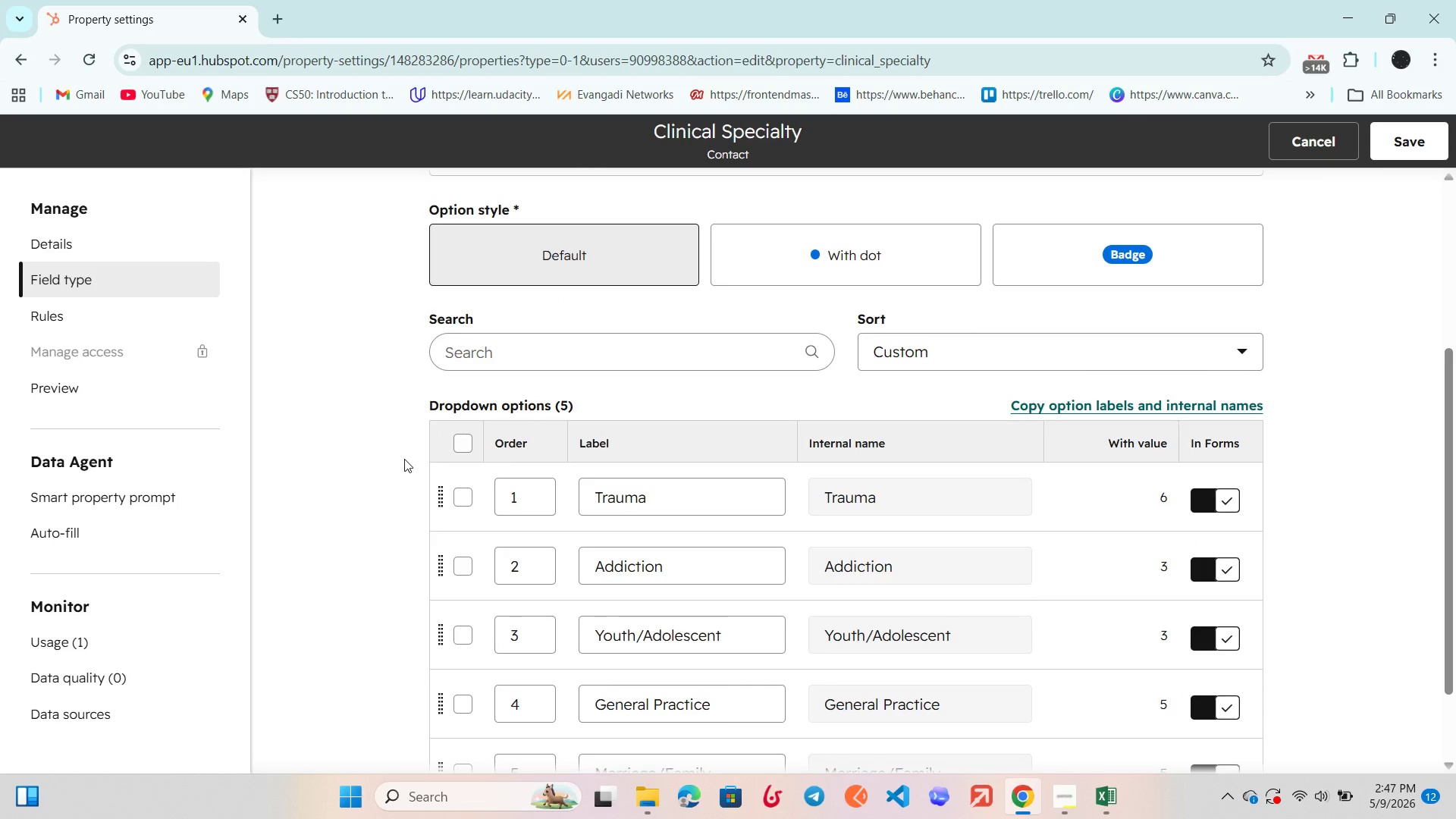 
wait(11.44)
 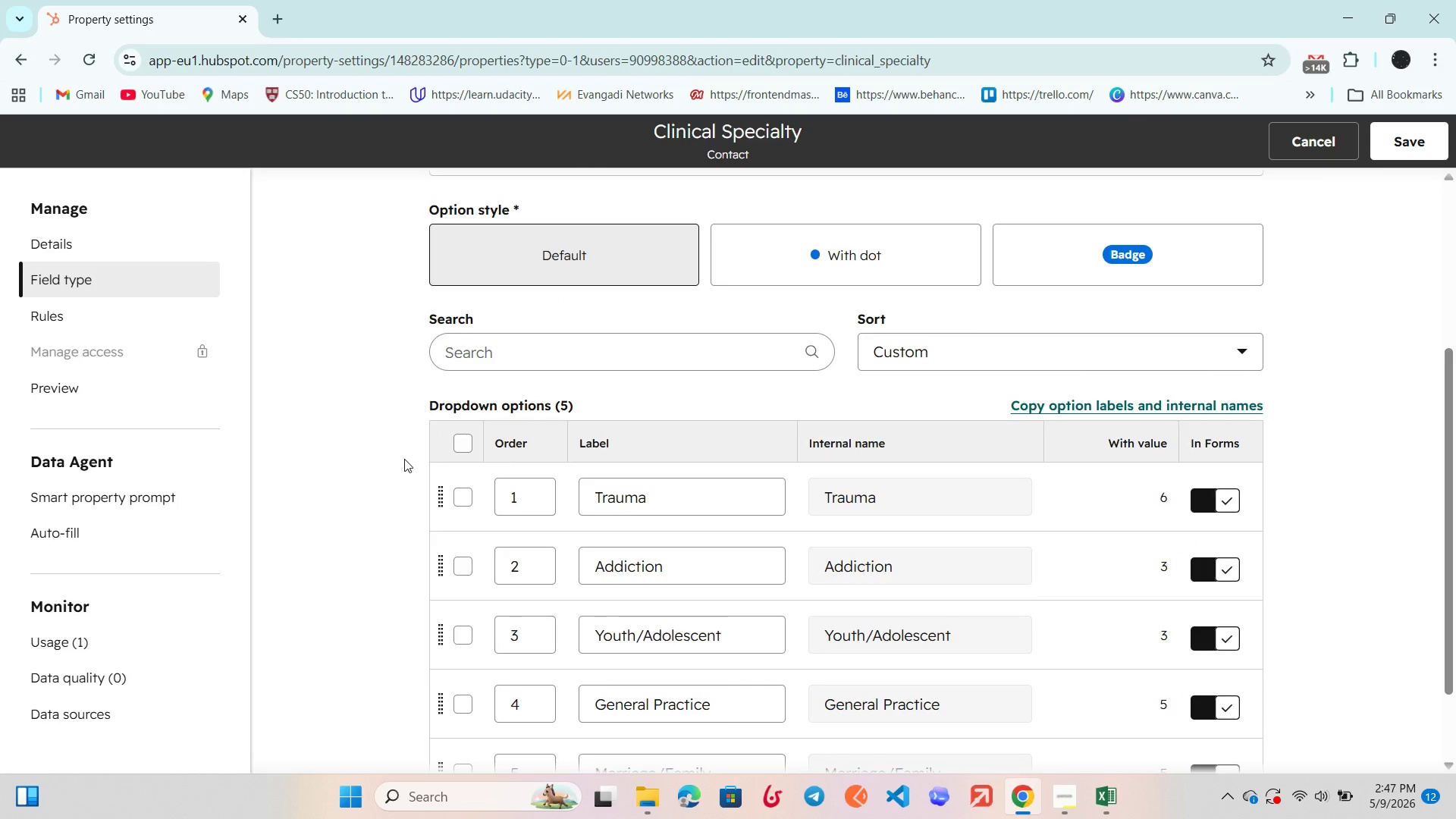 
scroll: coordinate [516, 516], scroll_direction: down, amount: 2.0
 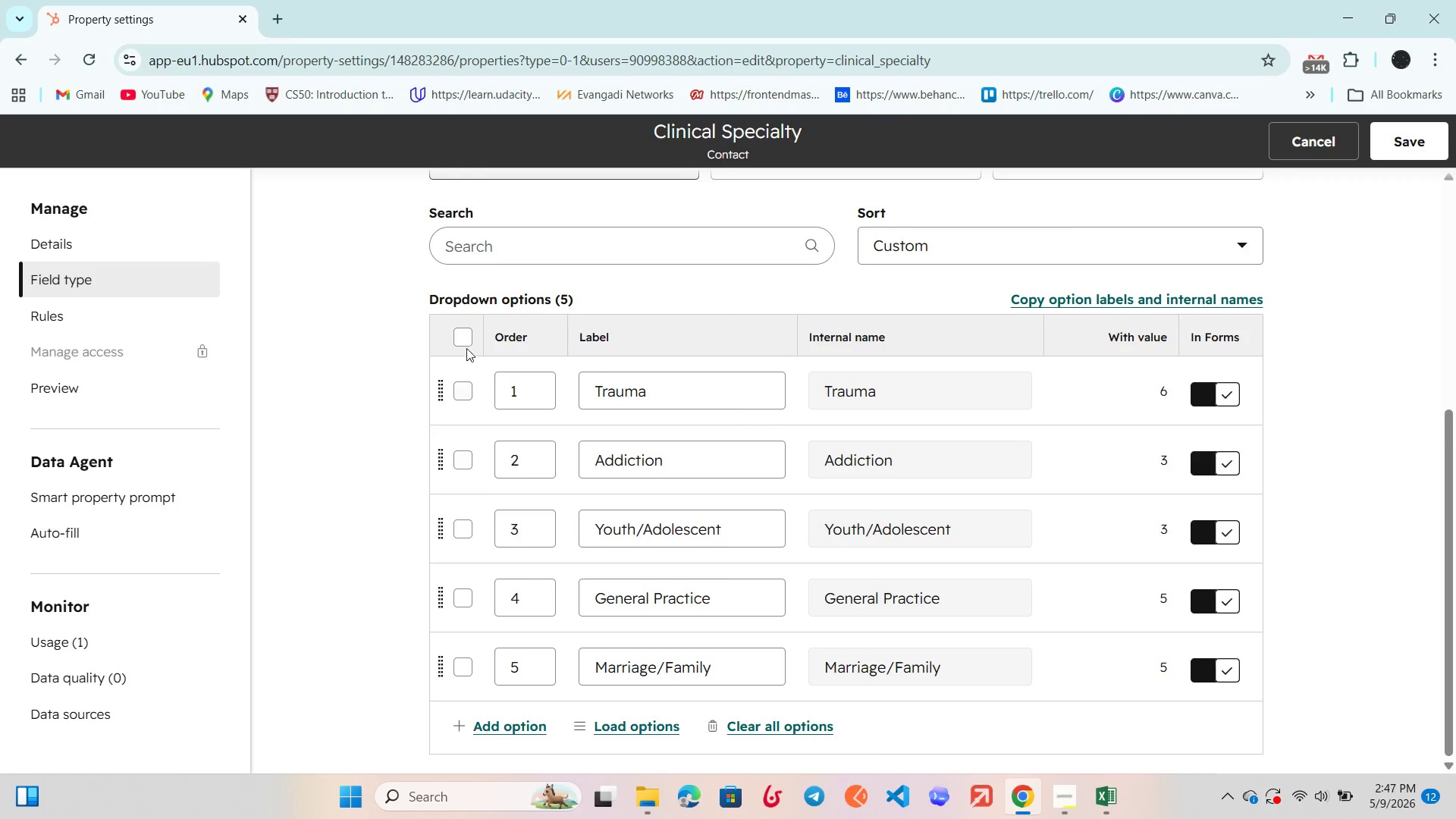 
left_click([459, 337])
 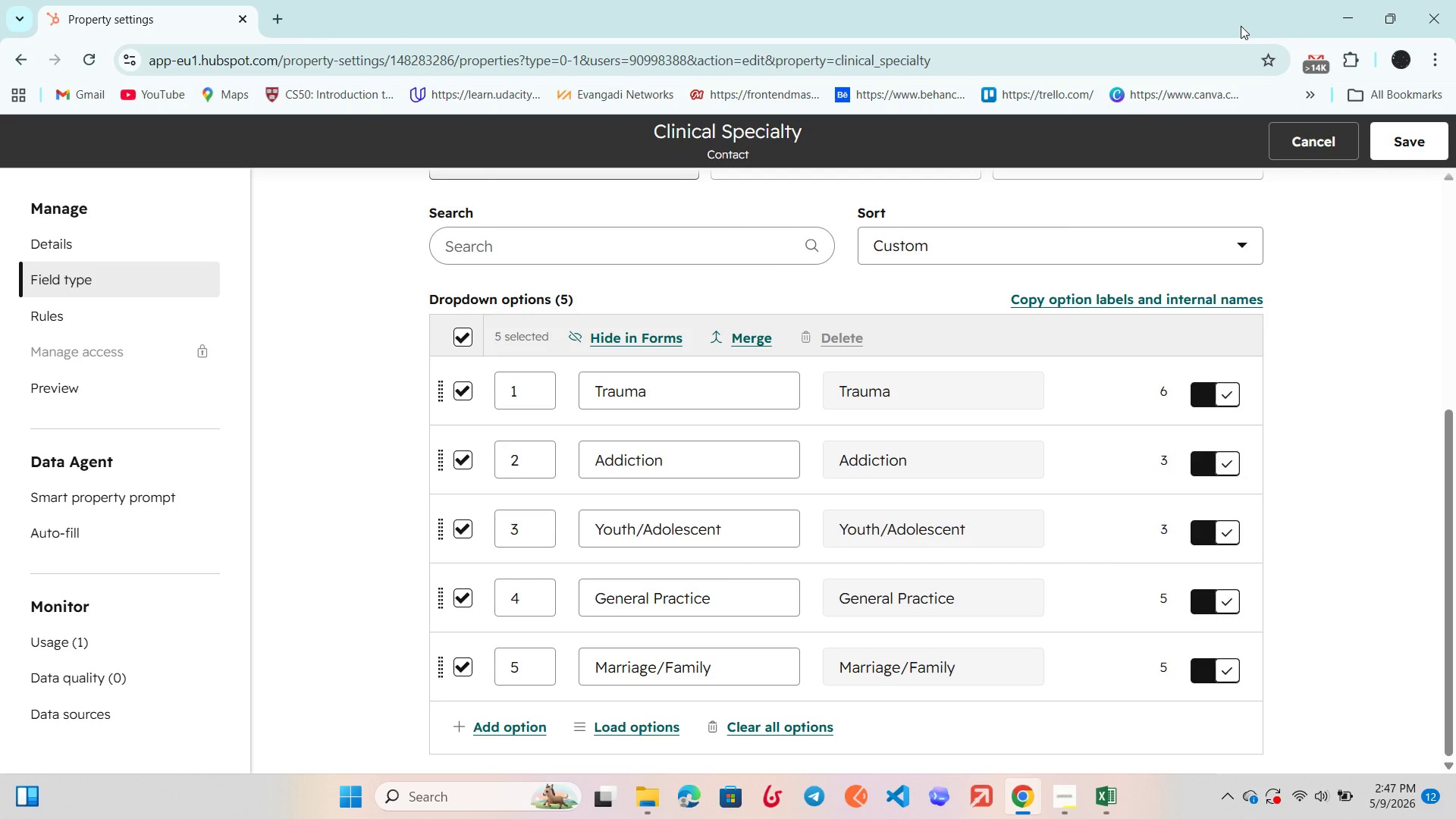 
wait(52.33)
 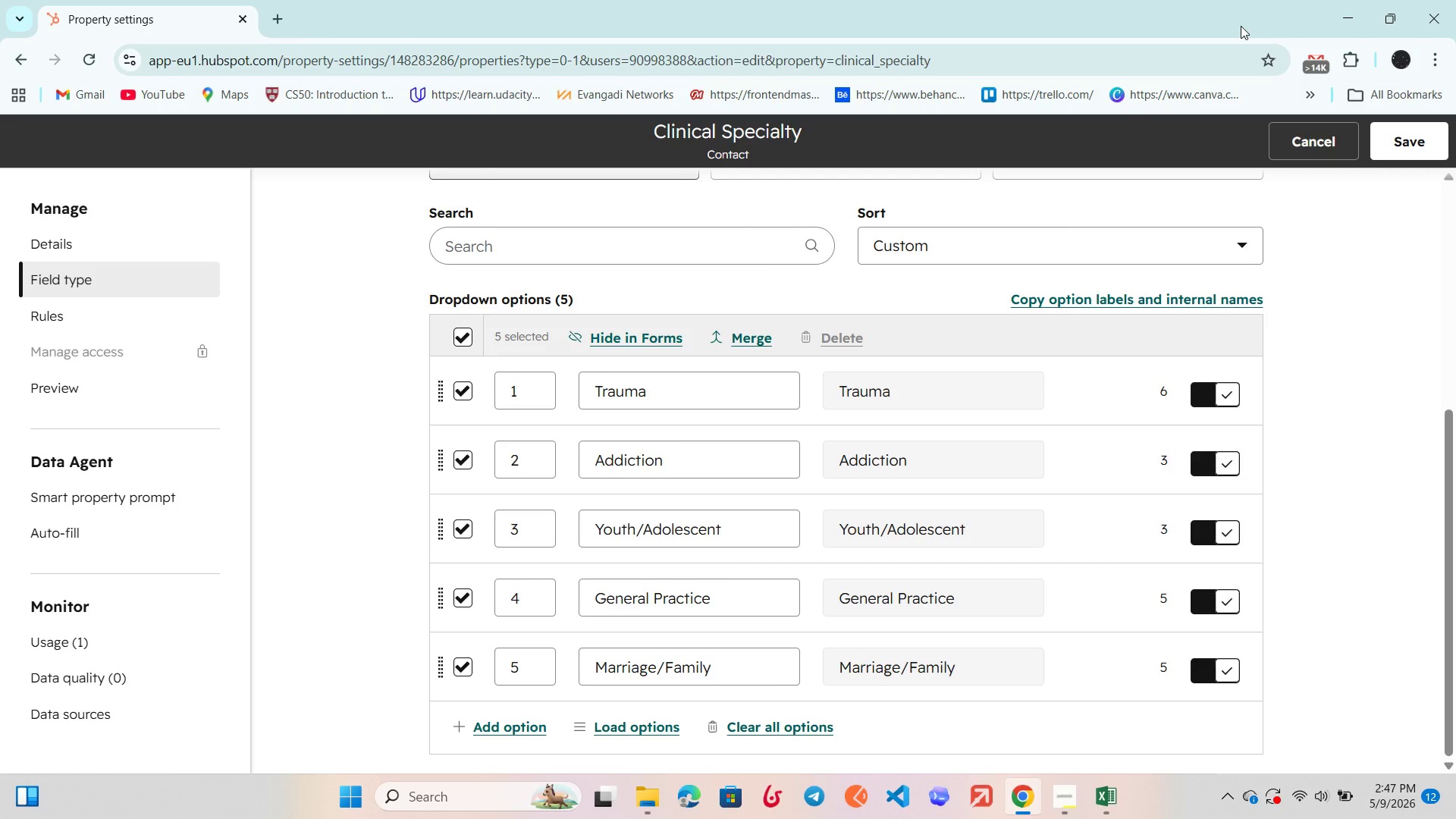 
left_click([457, 335])
 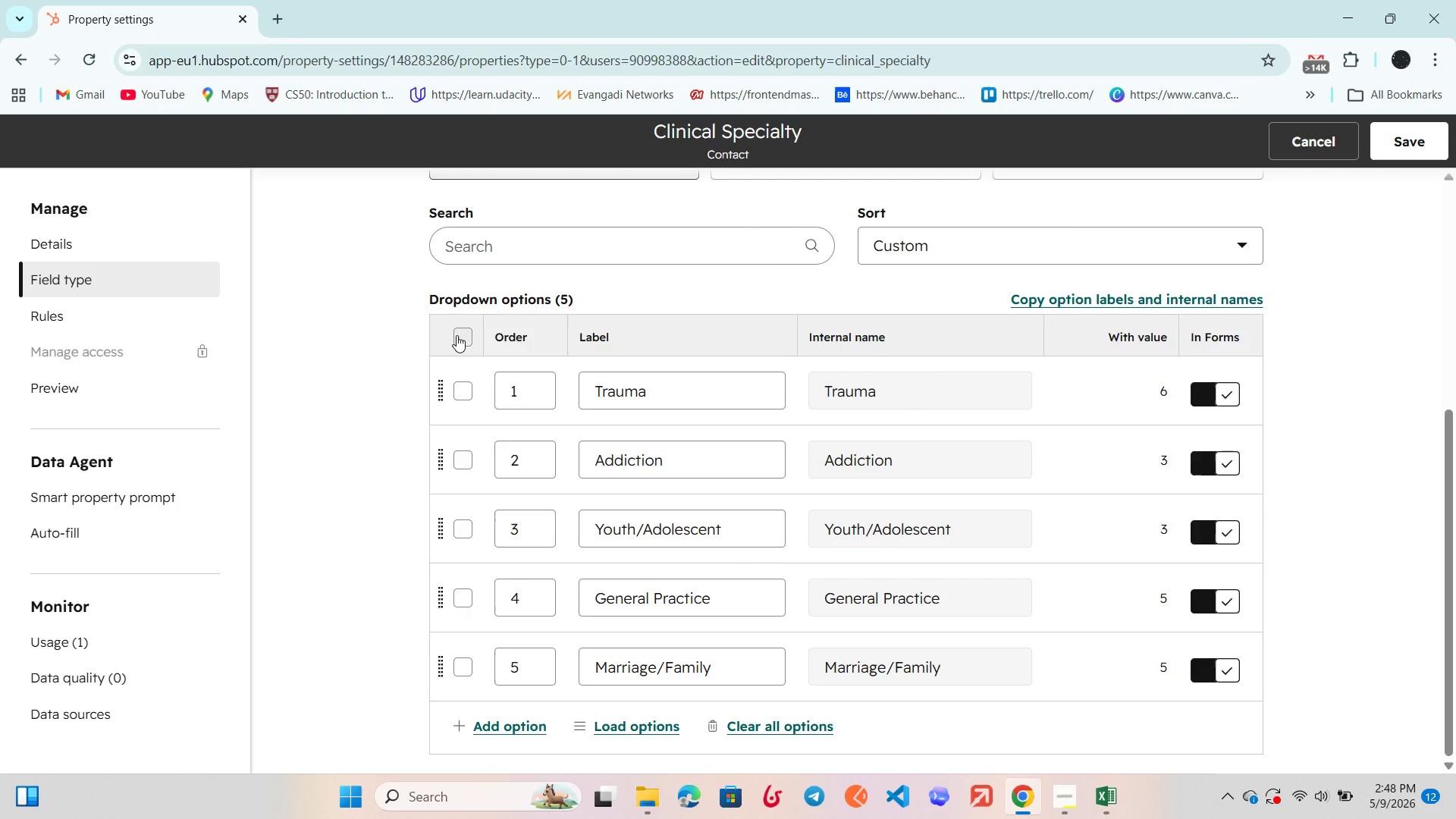 
wait(29.67)
 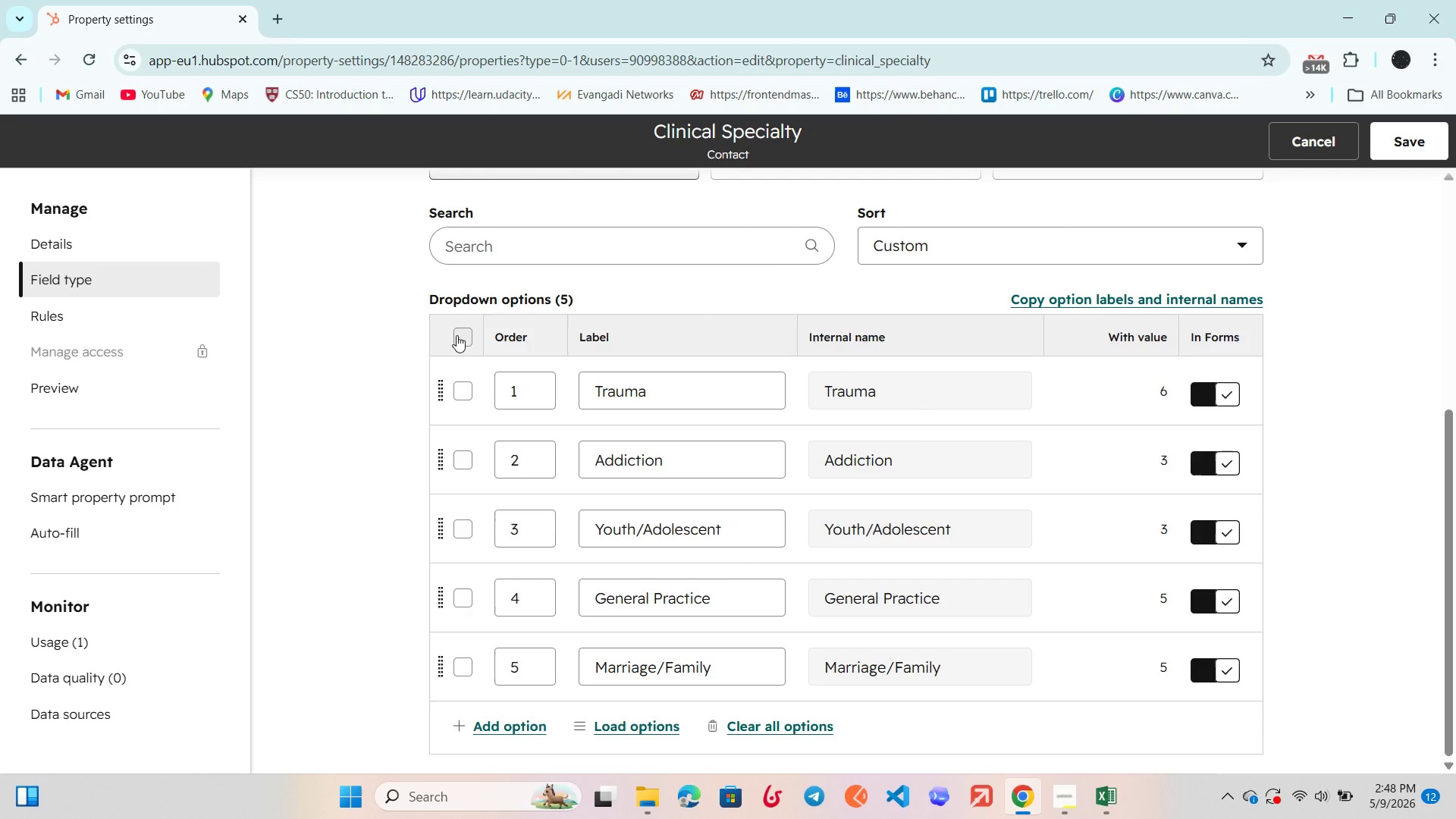 
left_click([16, 63])
 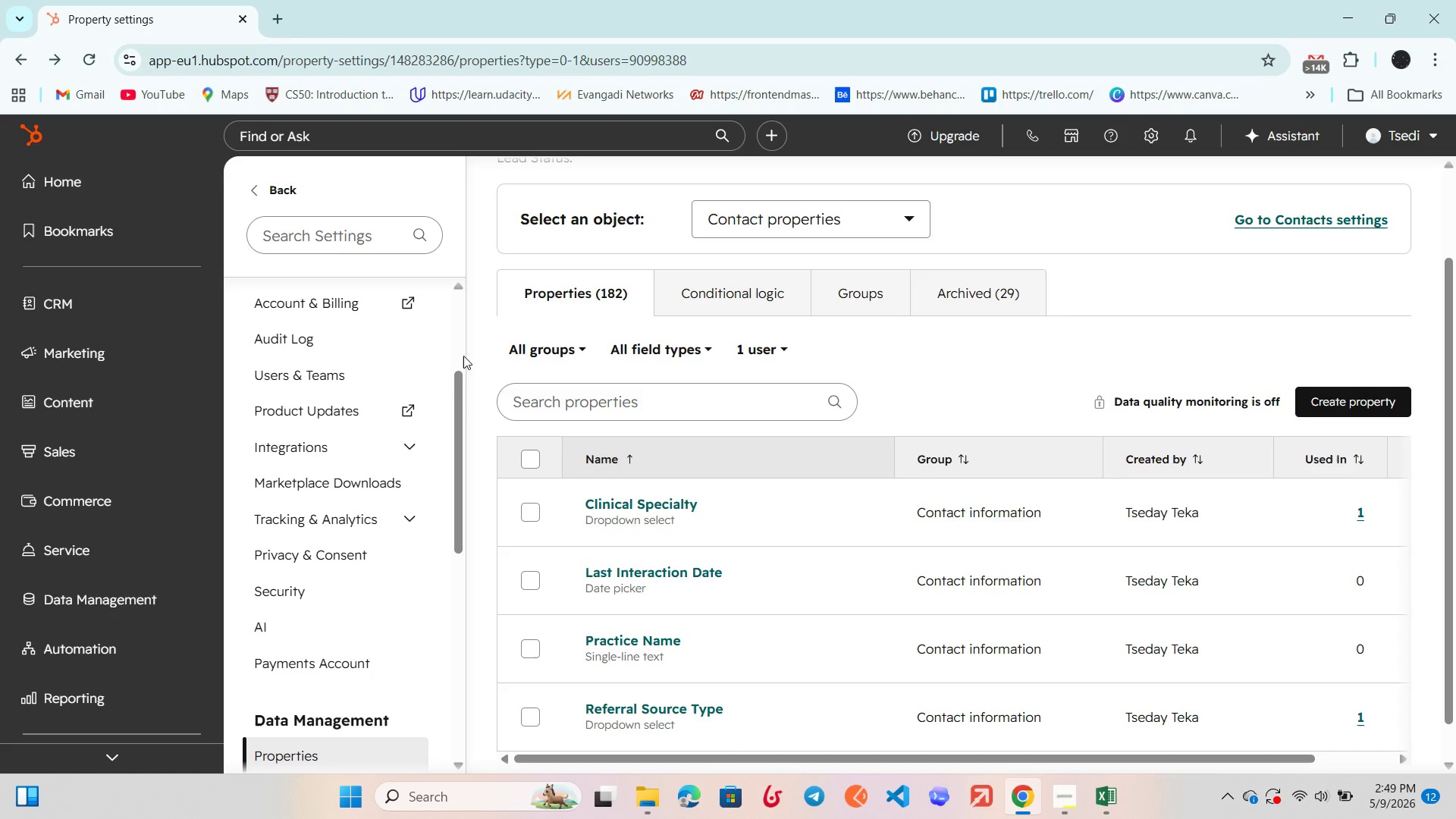 
wait(54.02)
 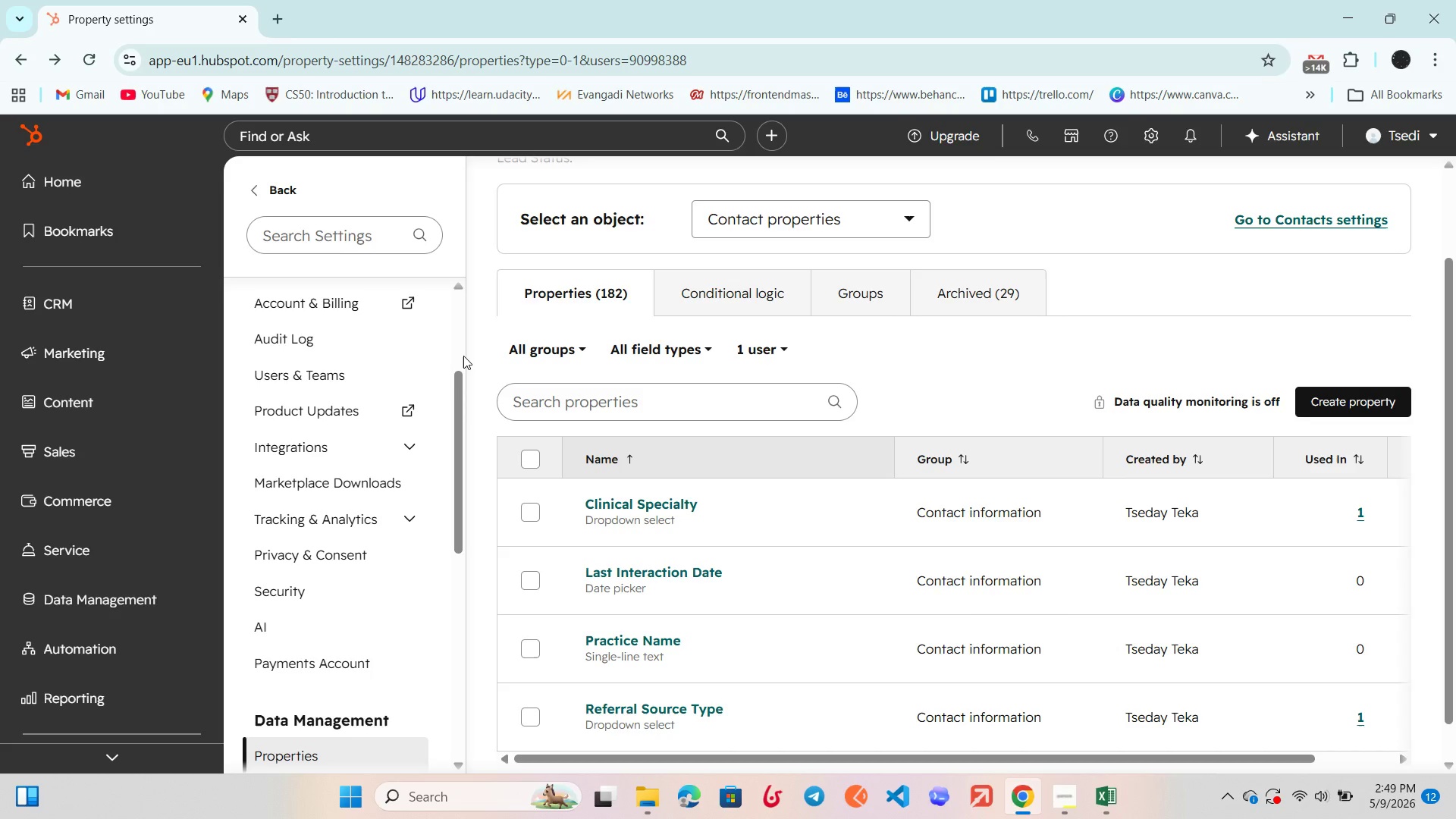 
left_click([92, 188])
 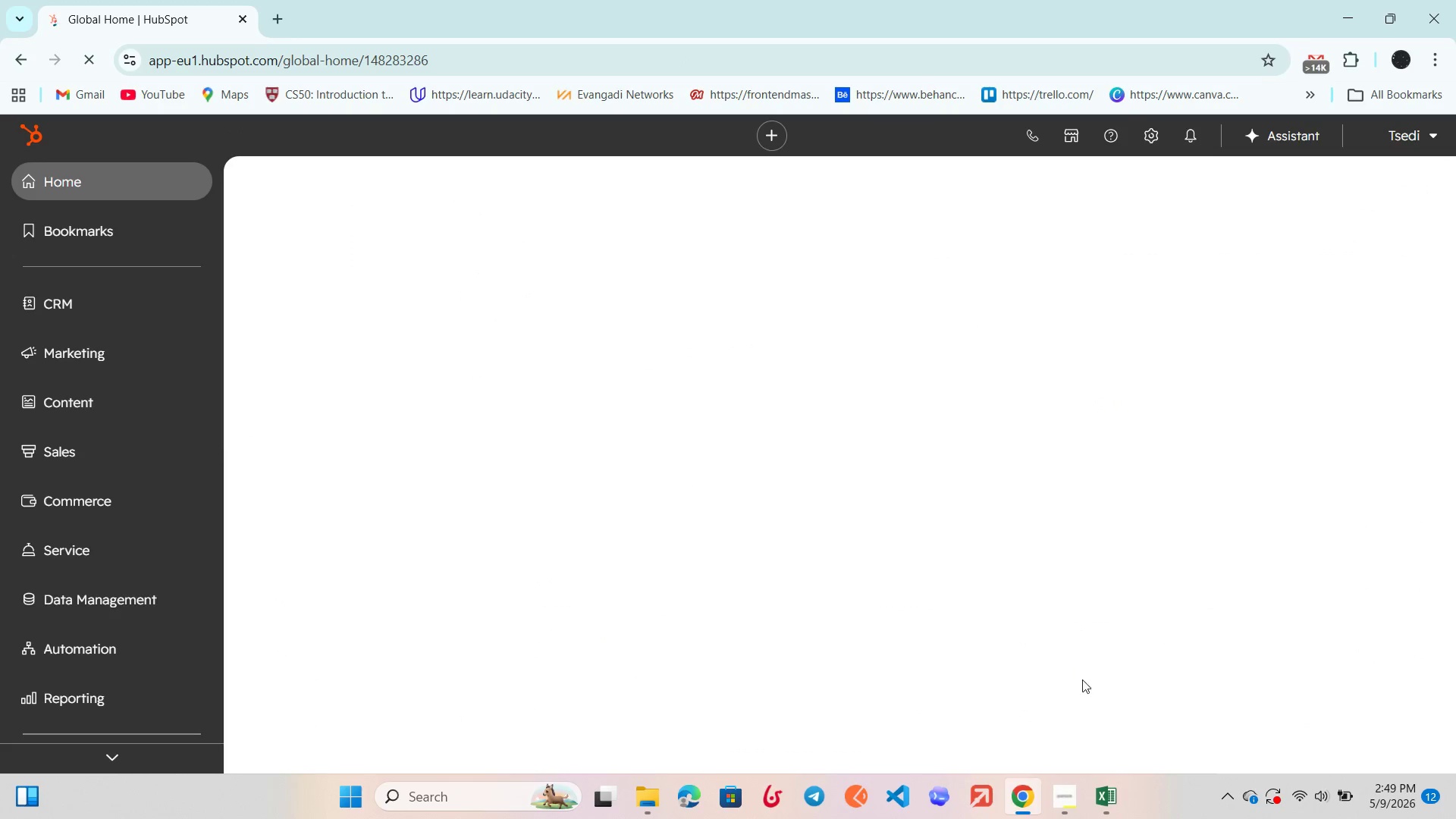 
left_click([1067, 801])